 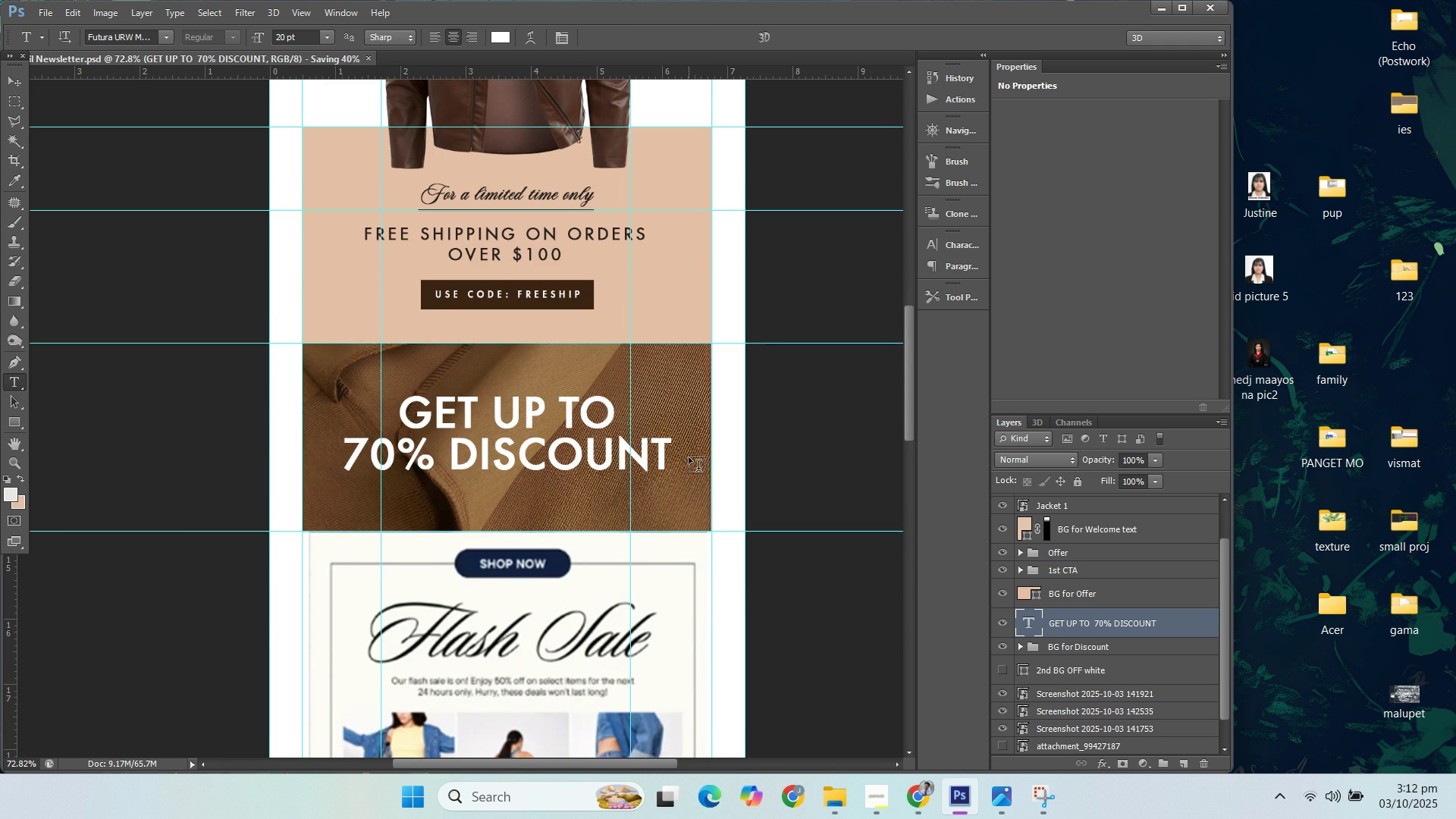 
scroll: coordinate [743, 462], scroll_direction: down, amount: 31.0
 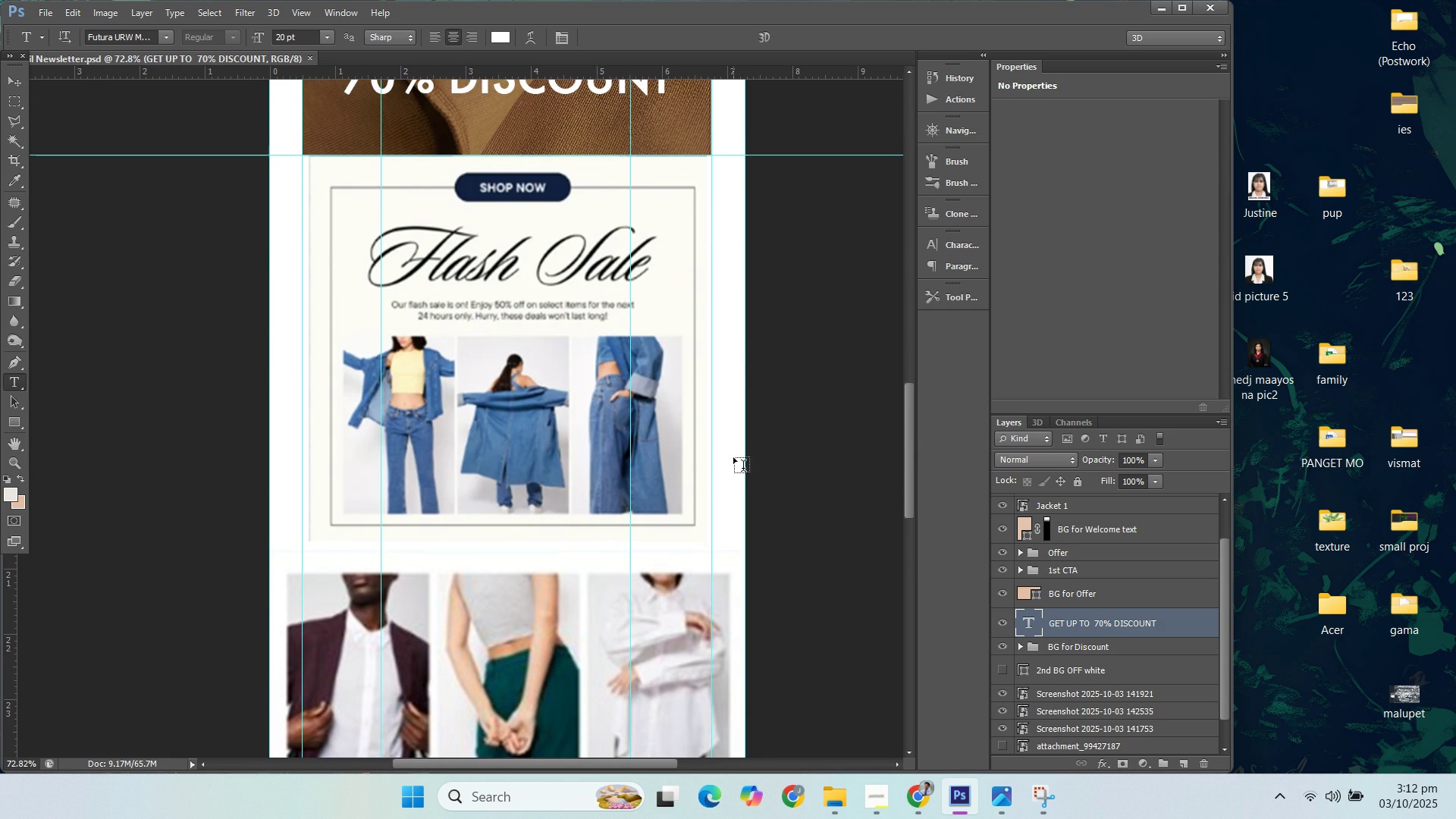 
scroll: coordinate [399, 529], scroll_direction: up, amount: 40.0
 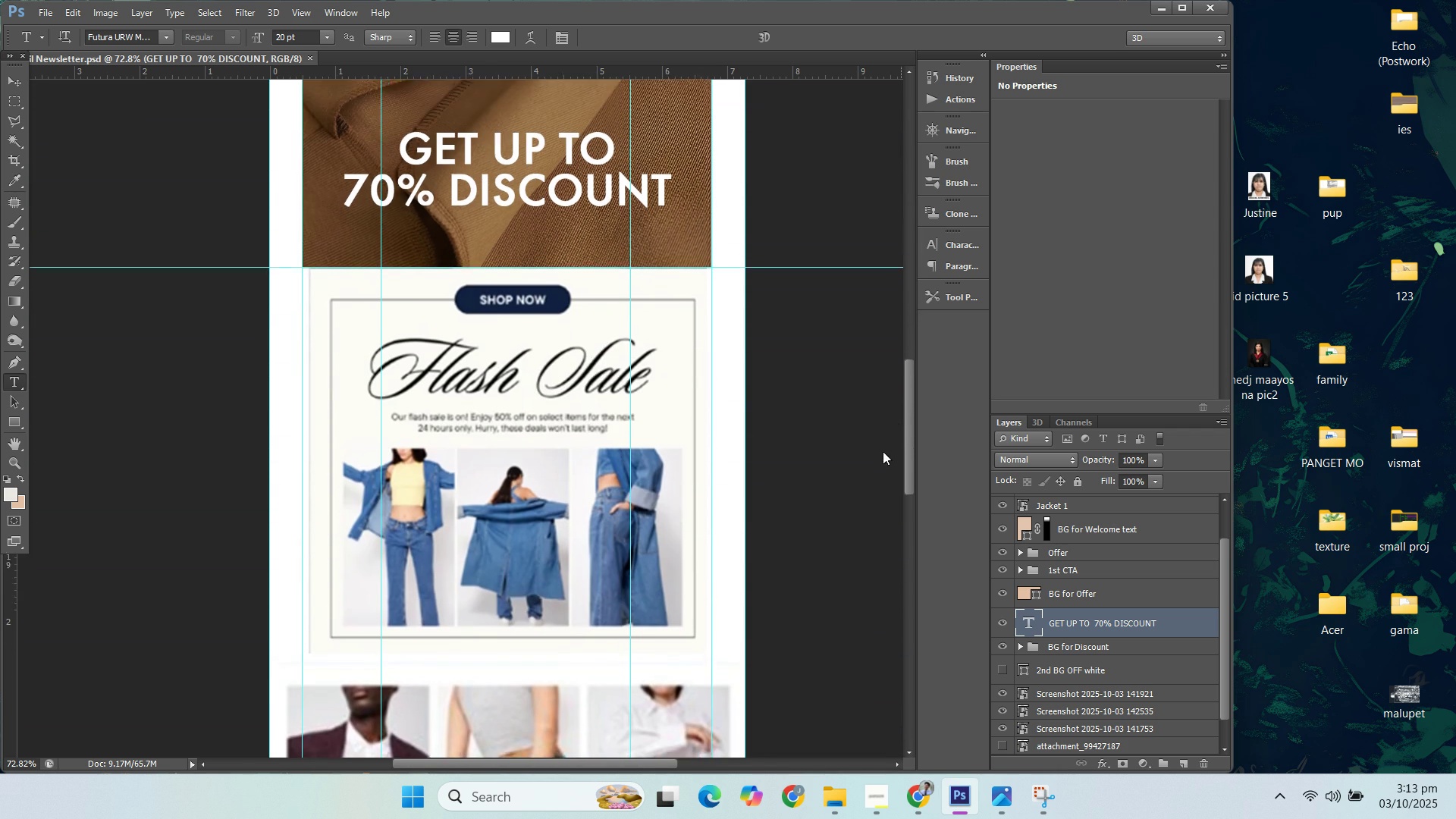 
scroll: coordinate [469, 293], scroll_direction: down, amount: 7.0
 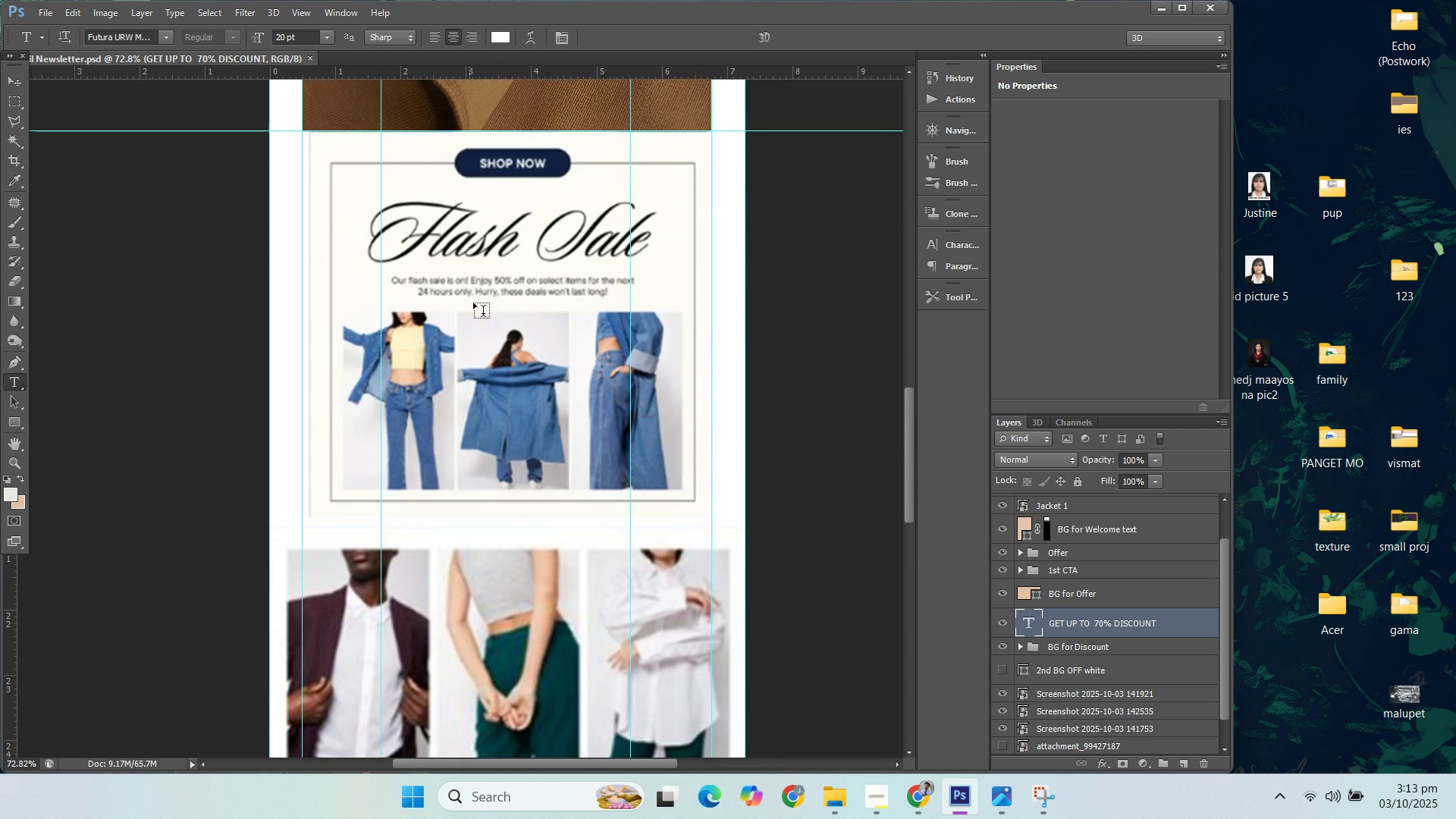 
scroll: coordinate [1094, 614], scroll_direction: up, amount: 8.0
 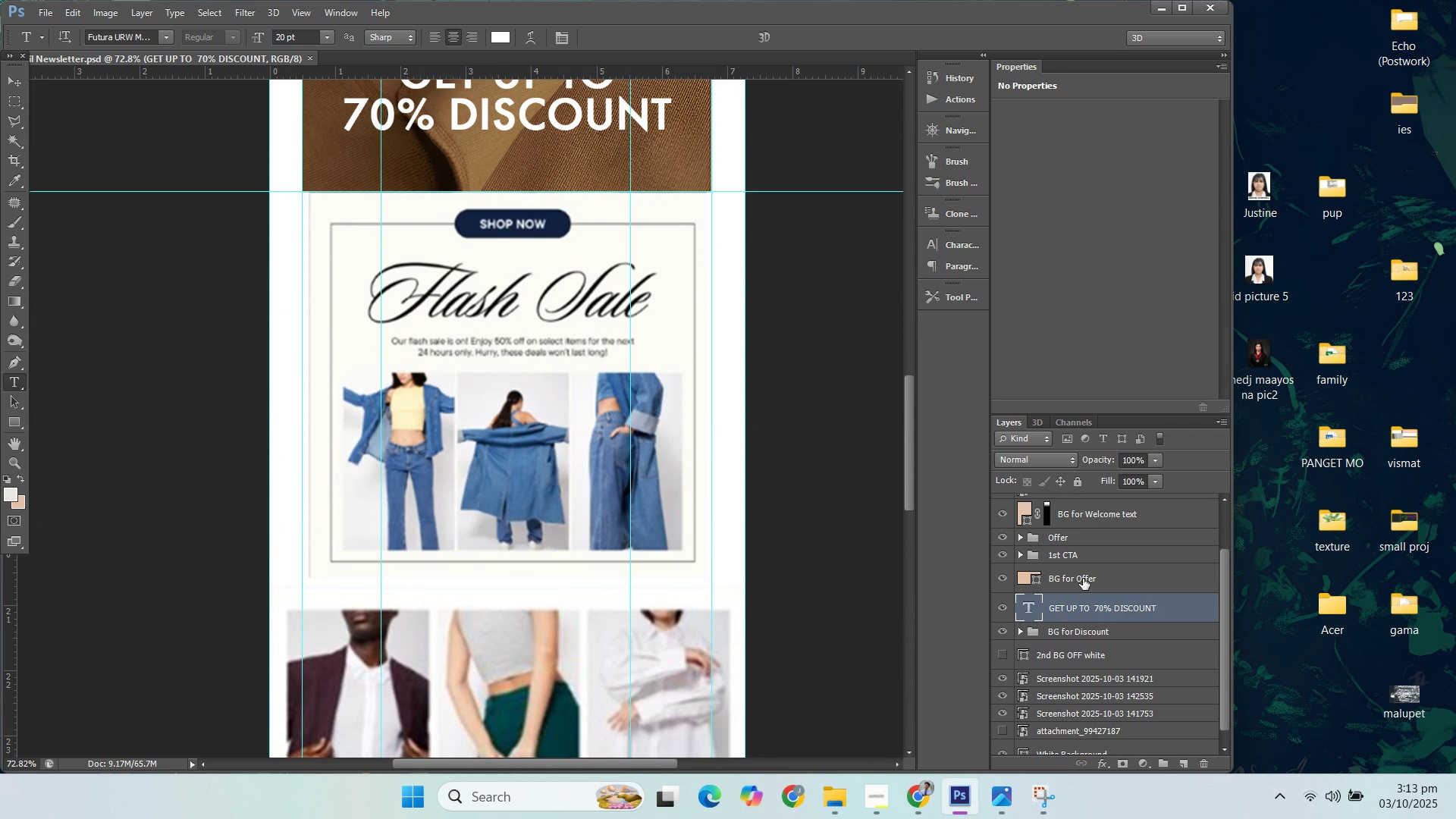 
left_click([1083, 579])
 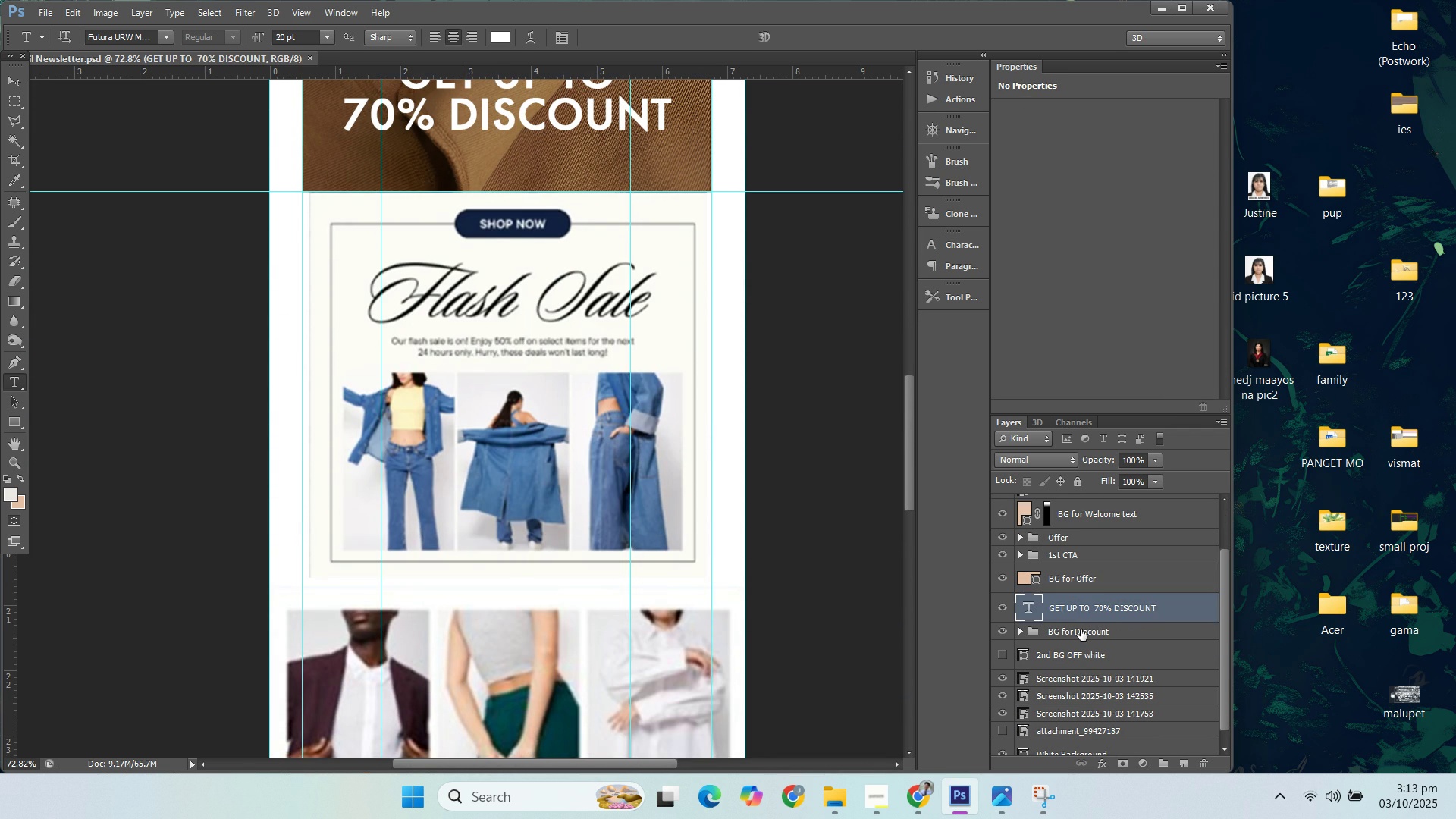 
double_click([1081, 630])
 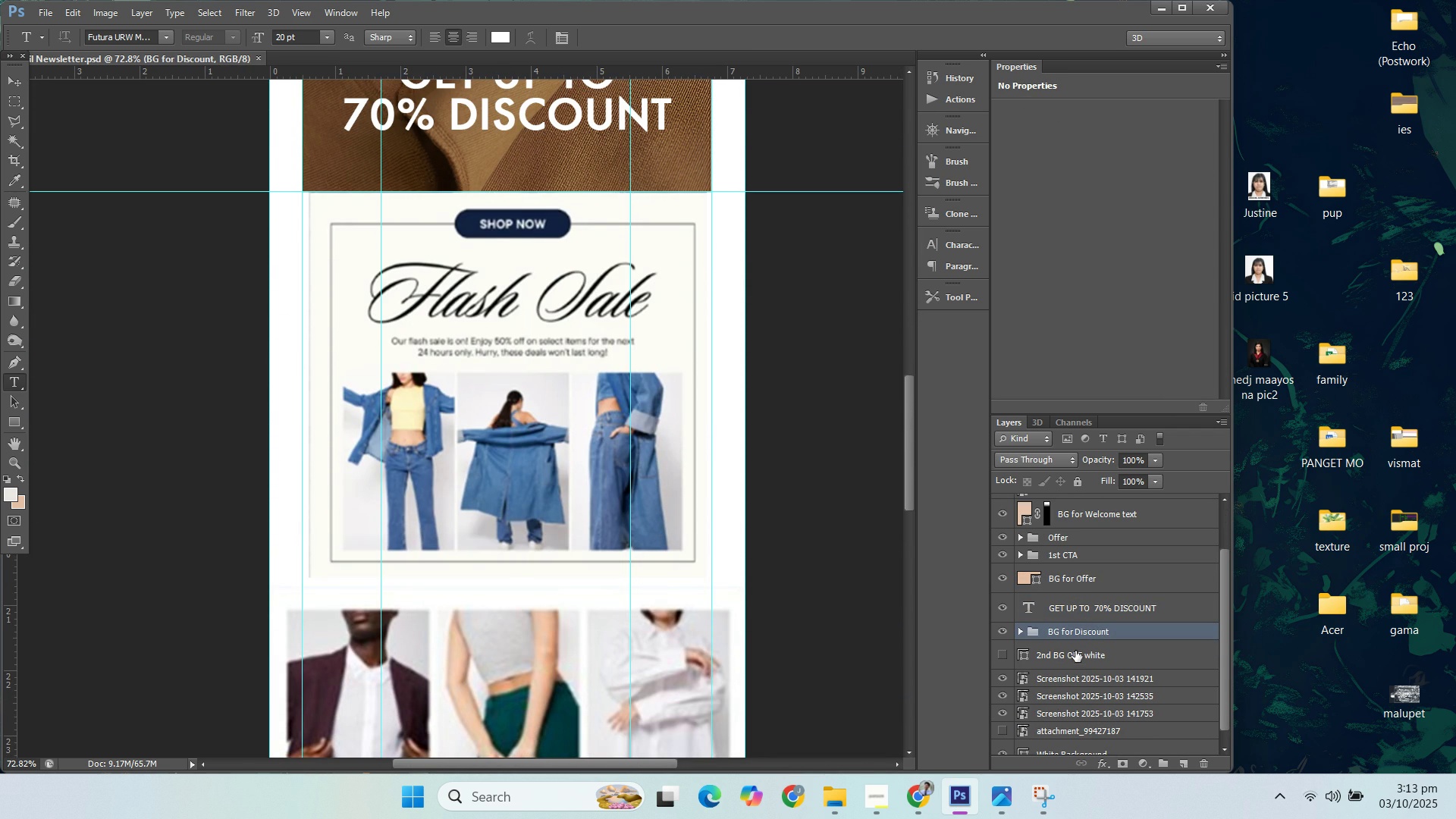 
left_click([1075, 655])
 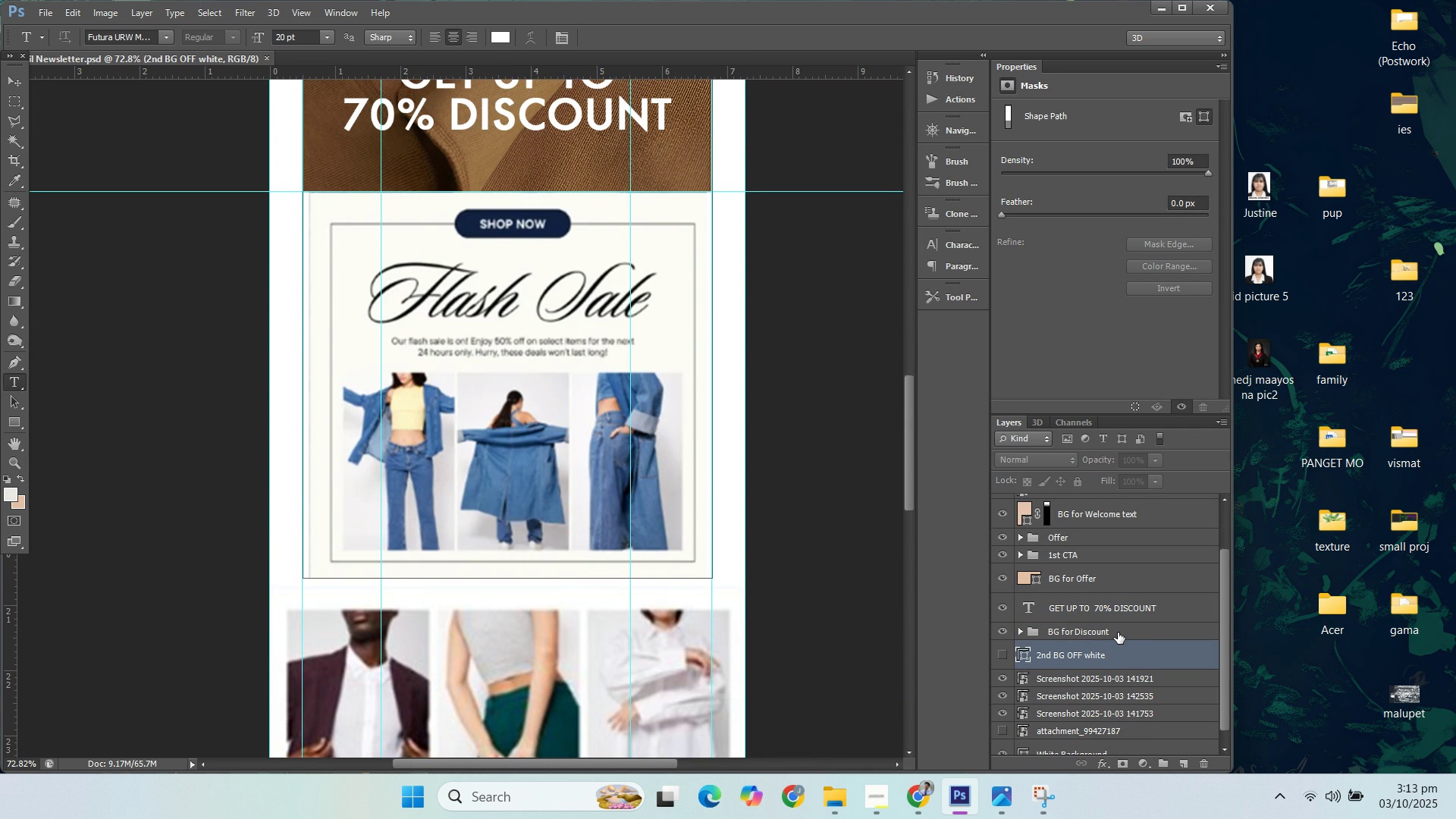 
wait(5.29)
 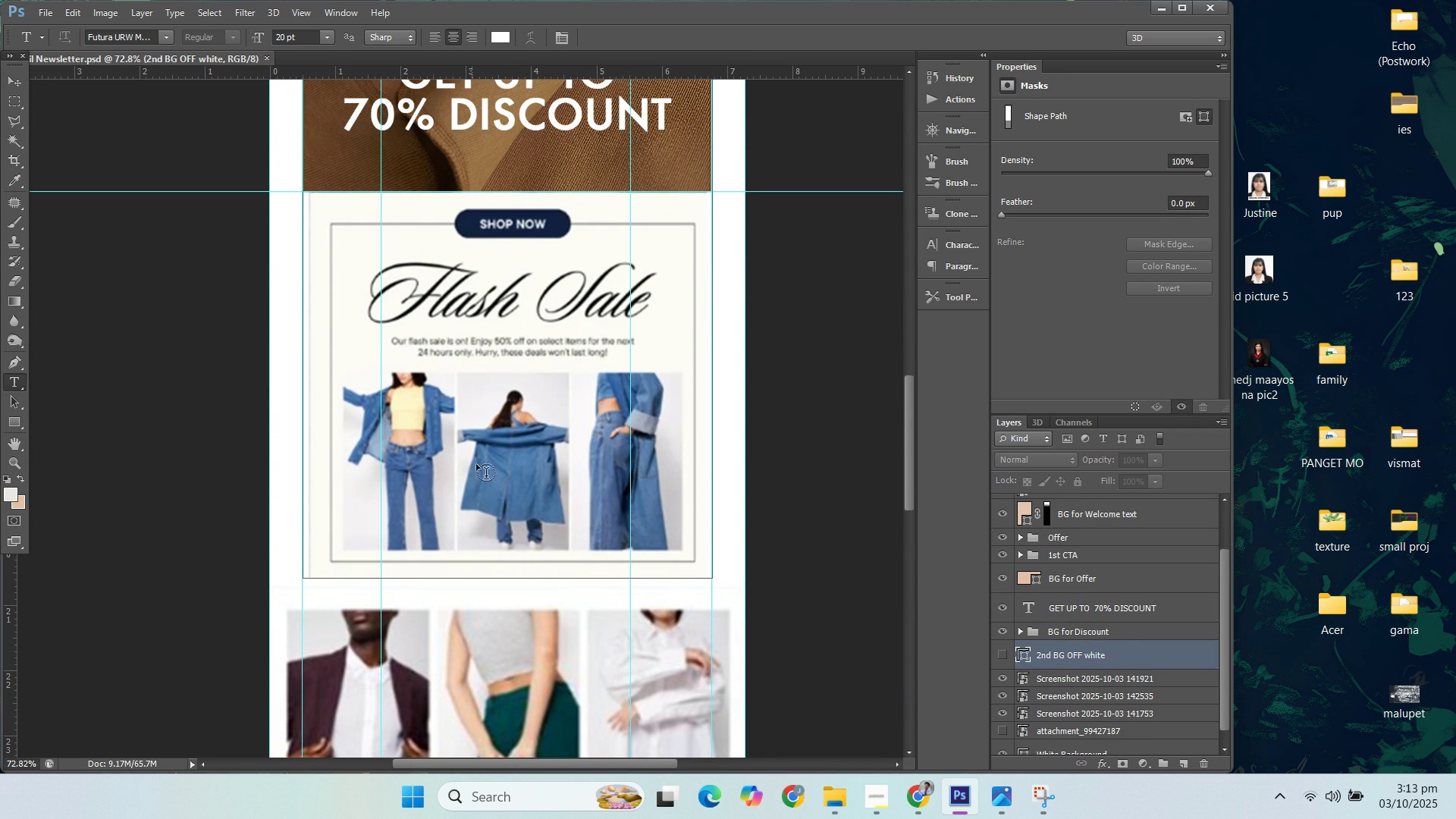 
scroll: coordinate [755, 442], scroll_direction: down, amount: 3.0